 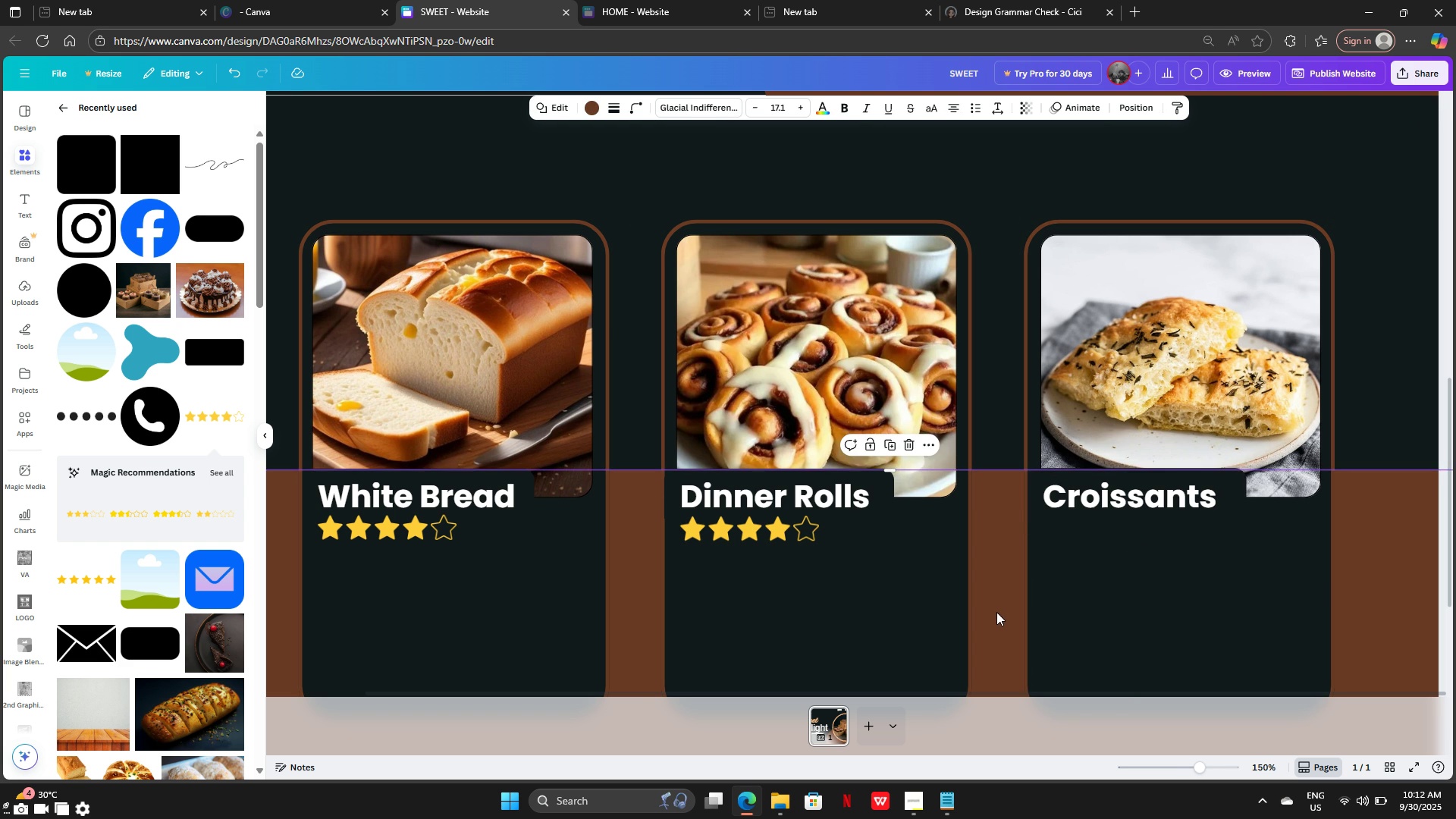 
left_click([1354, 417])
 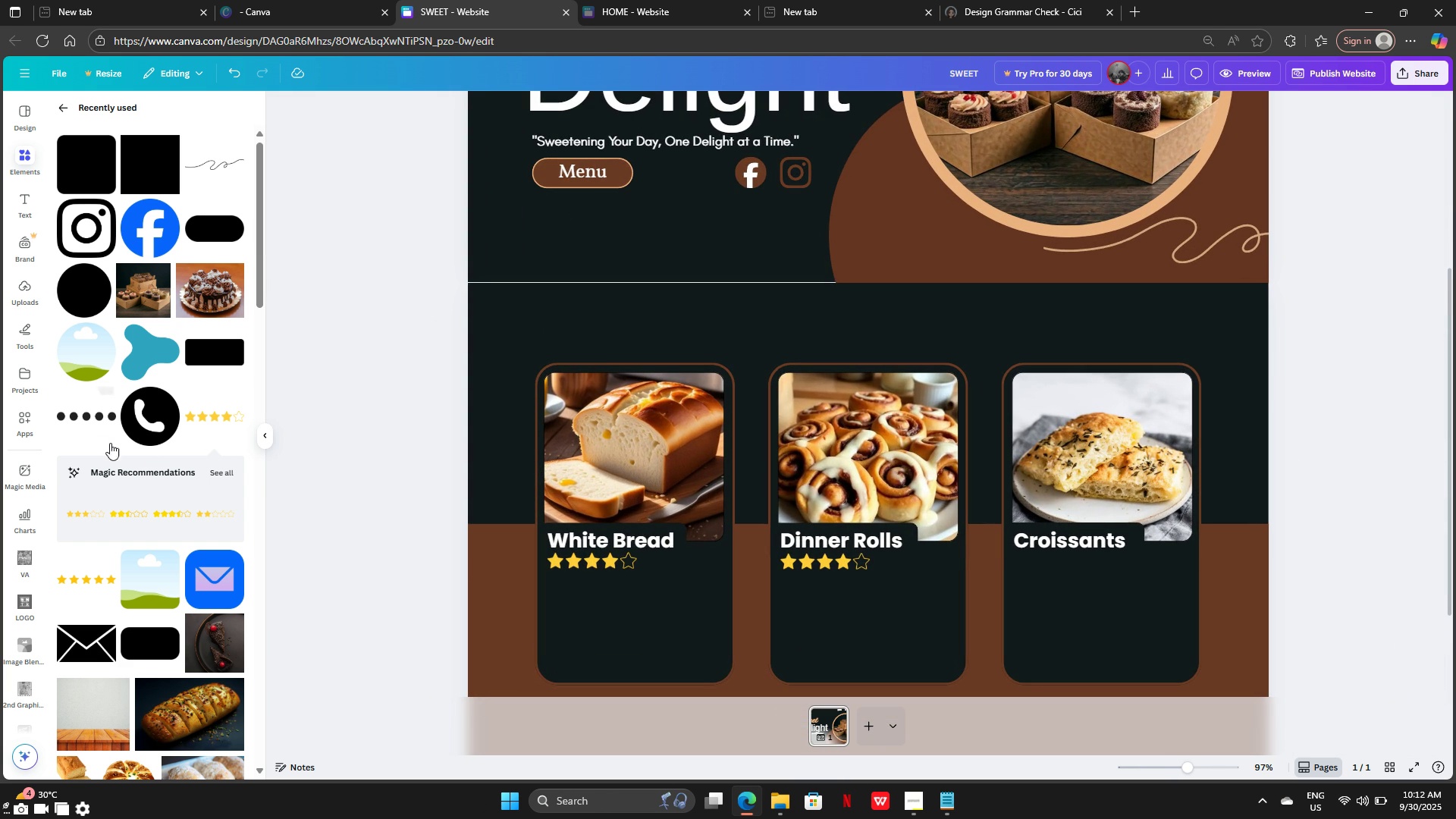 
left_click([212, 414])
 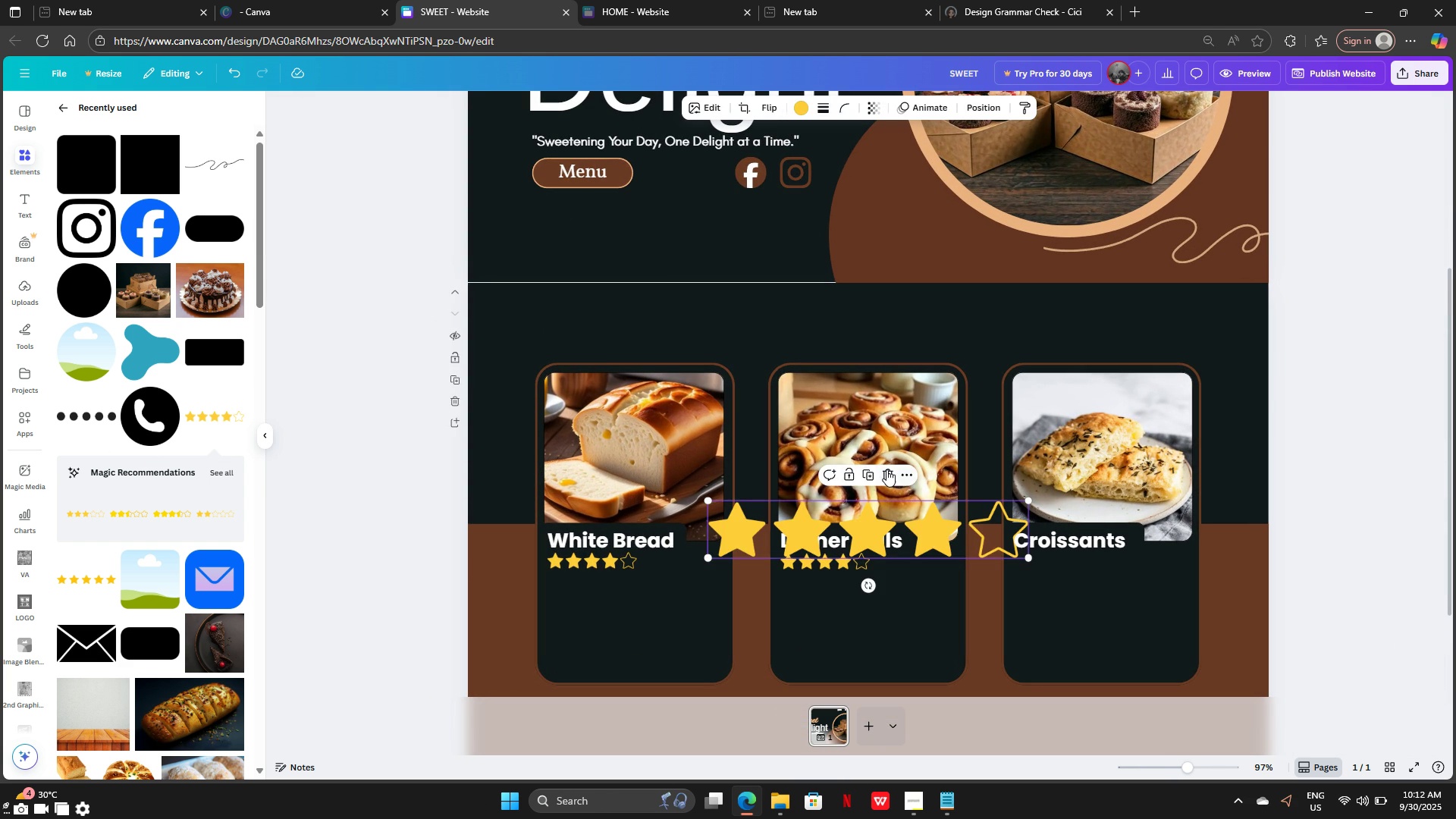 
left_click([886, 469])
 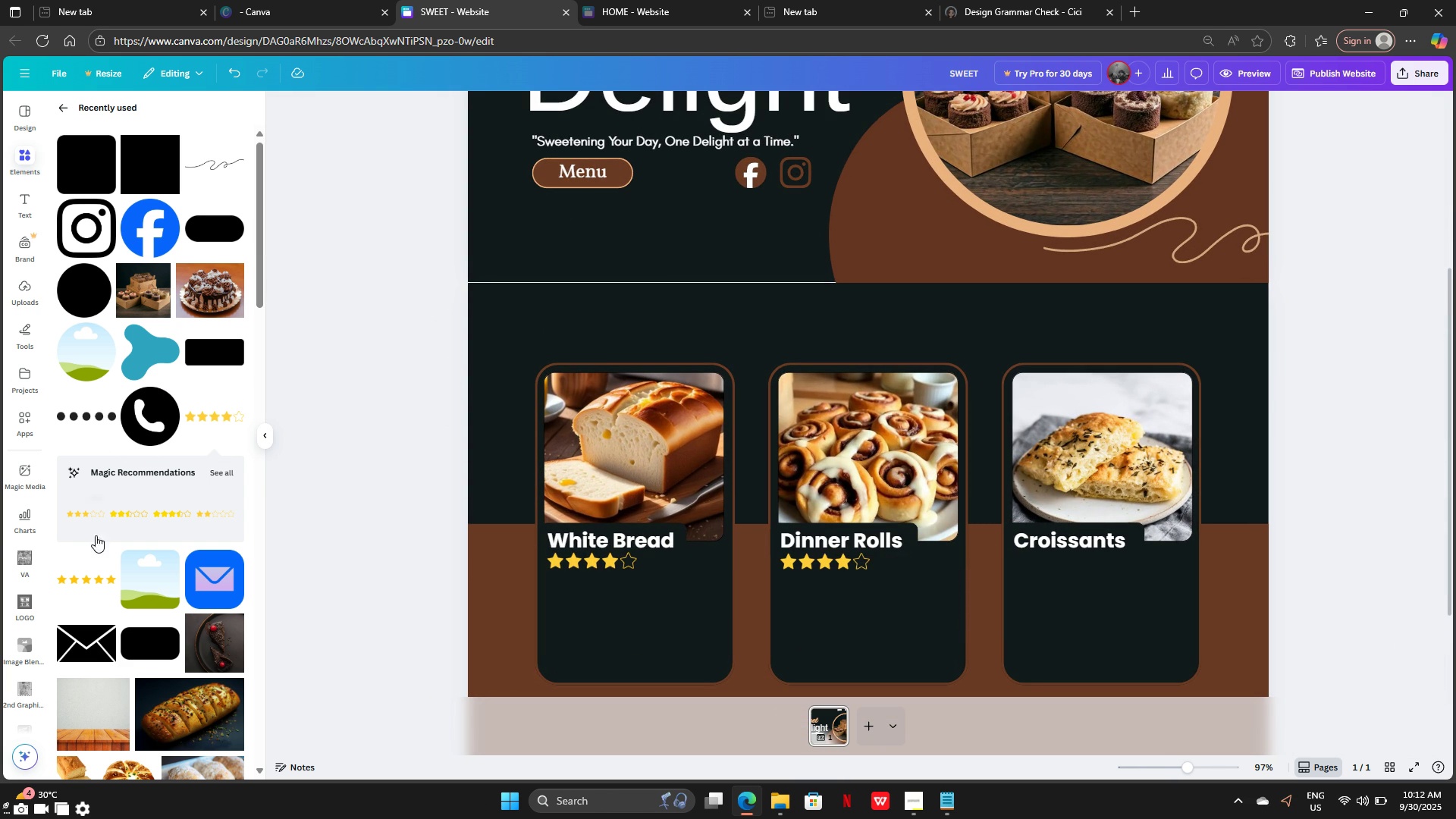 
left_click([77, 583])